 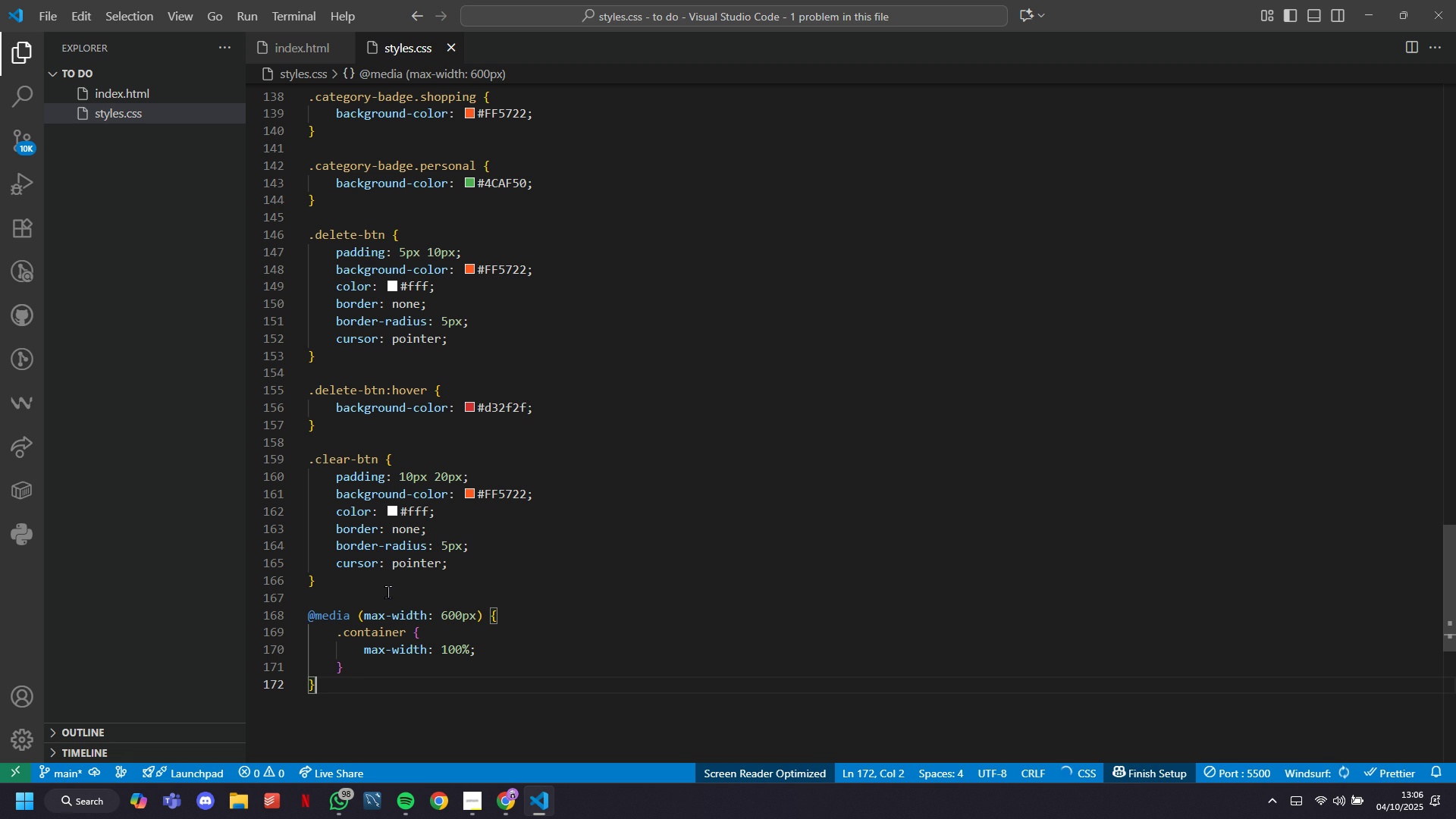 
key(ArrowUp)
 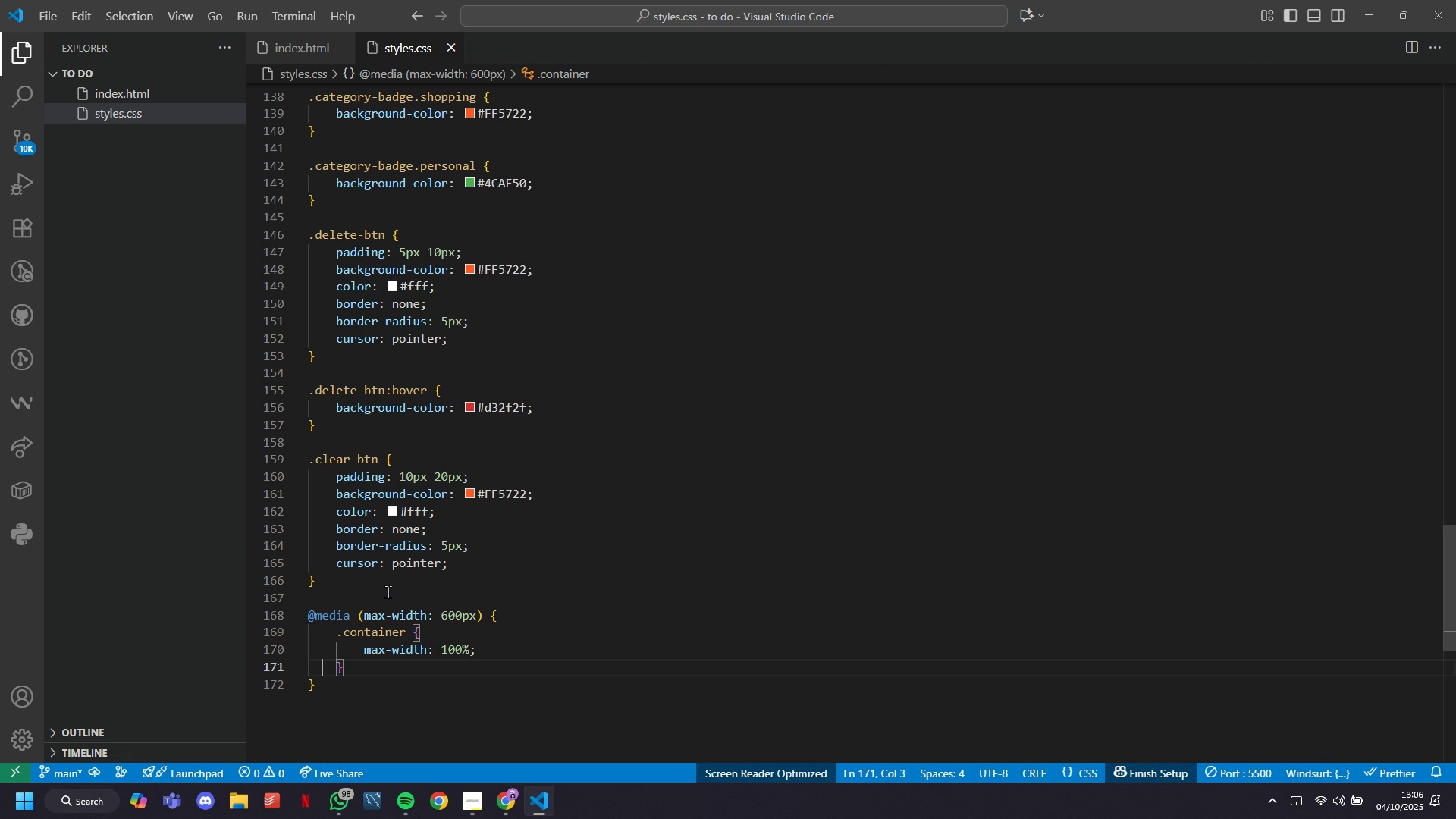 
key(ArrowRight)
 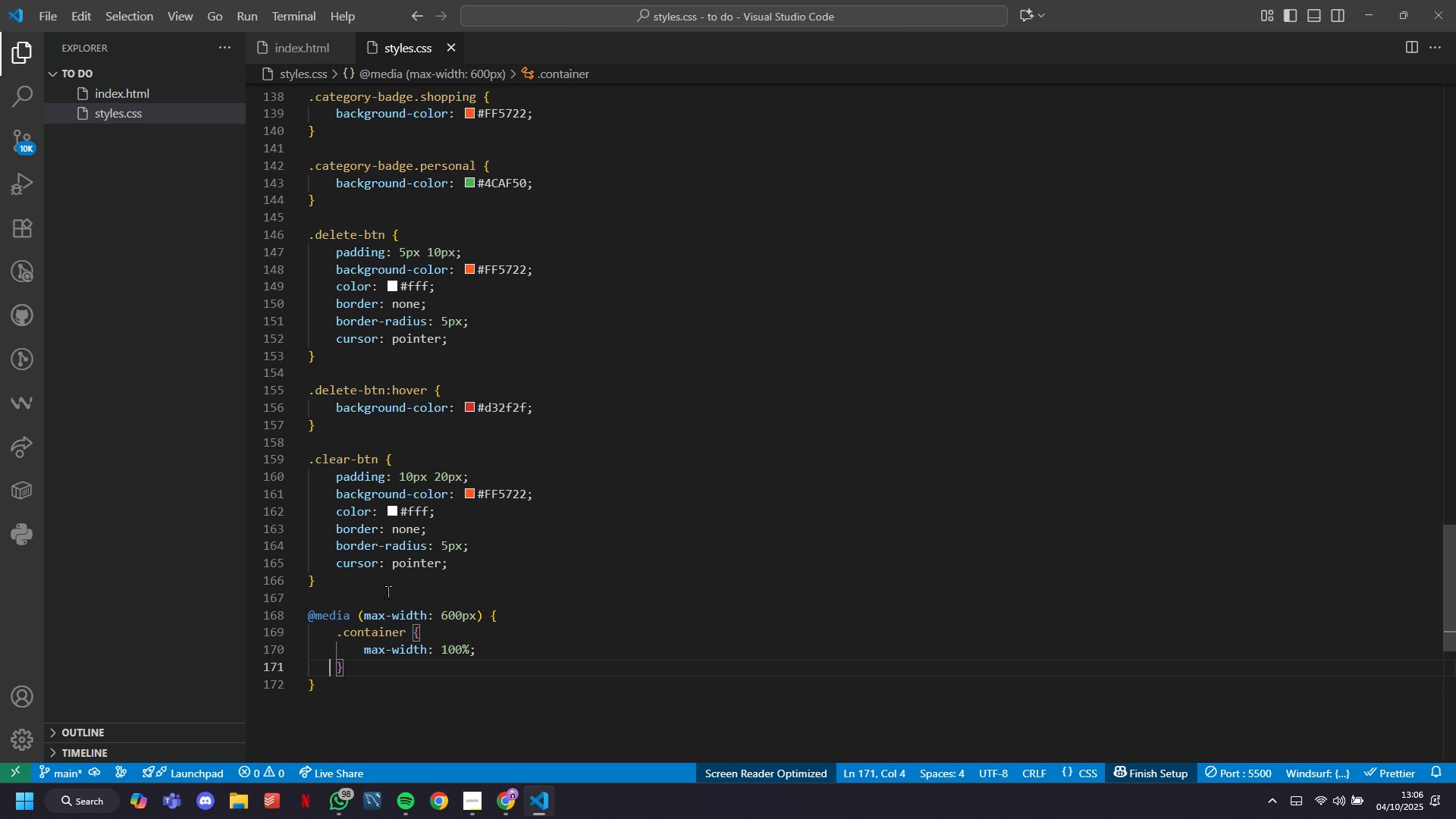 
key(ArrowRight)
 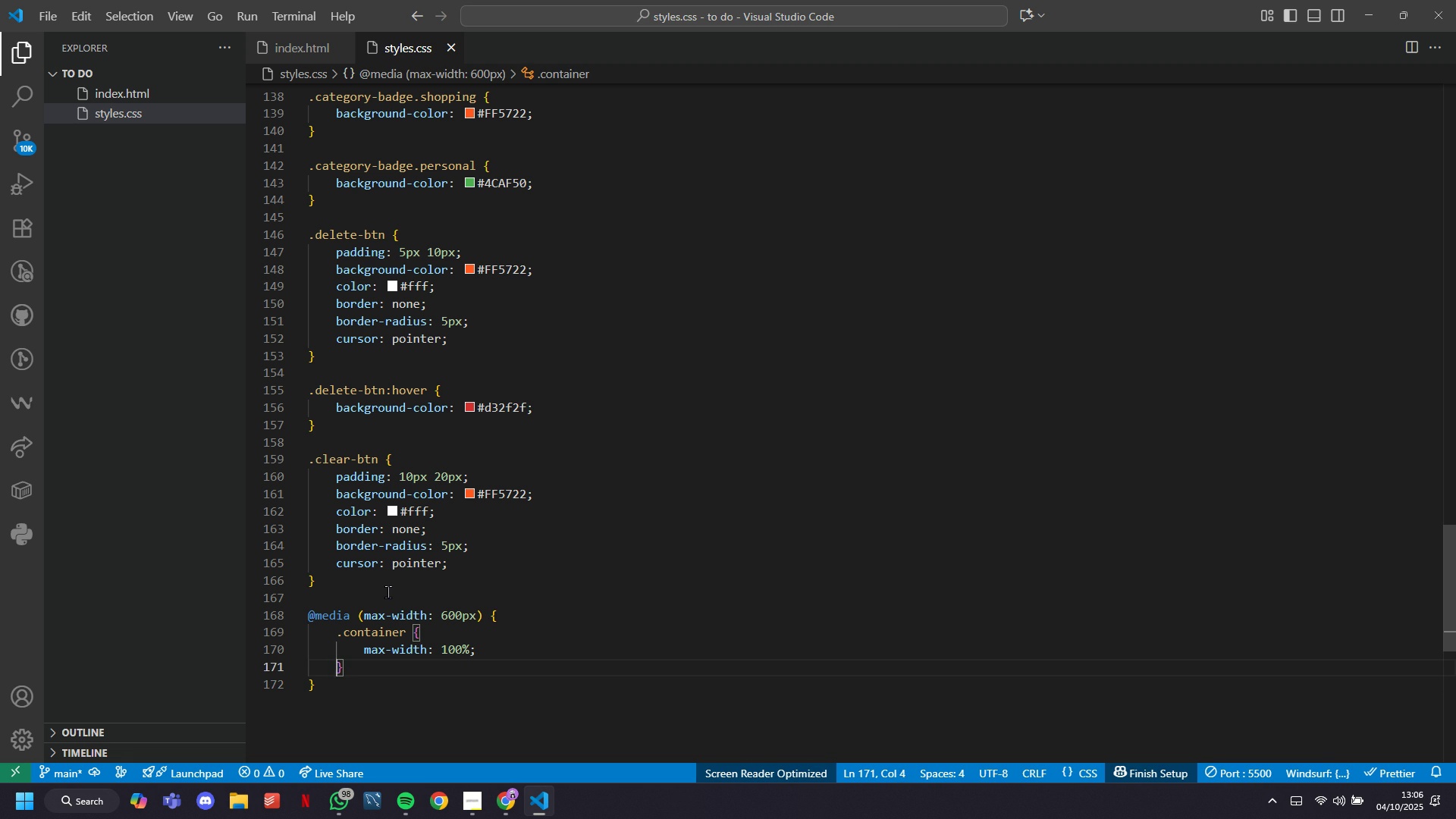 
key(ArrowRight)
 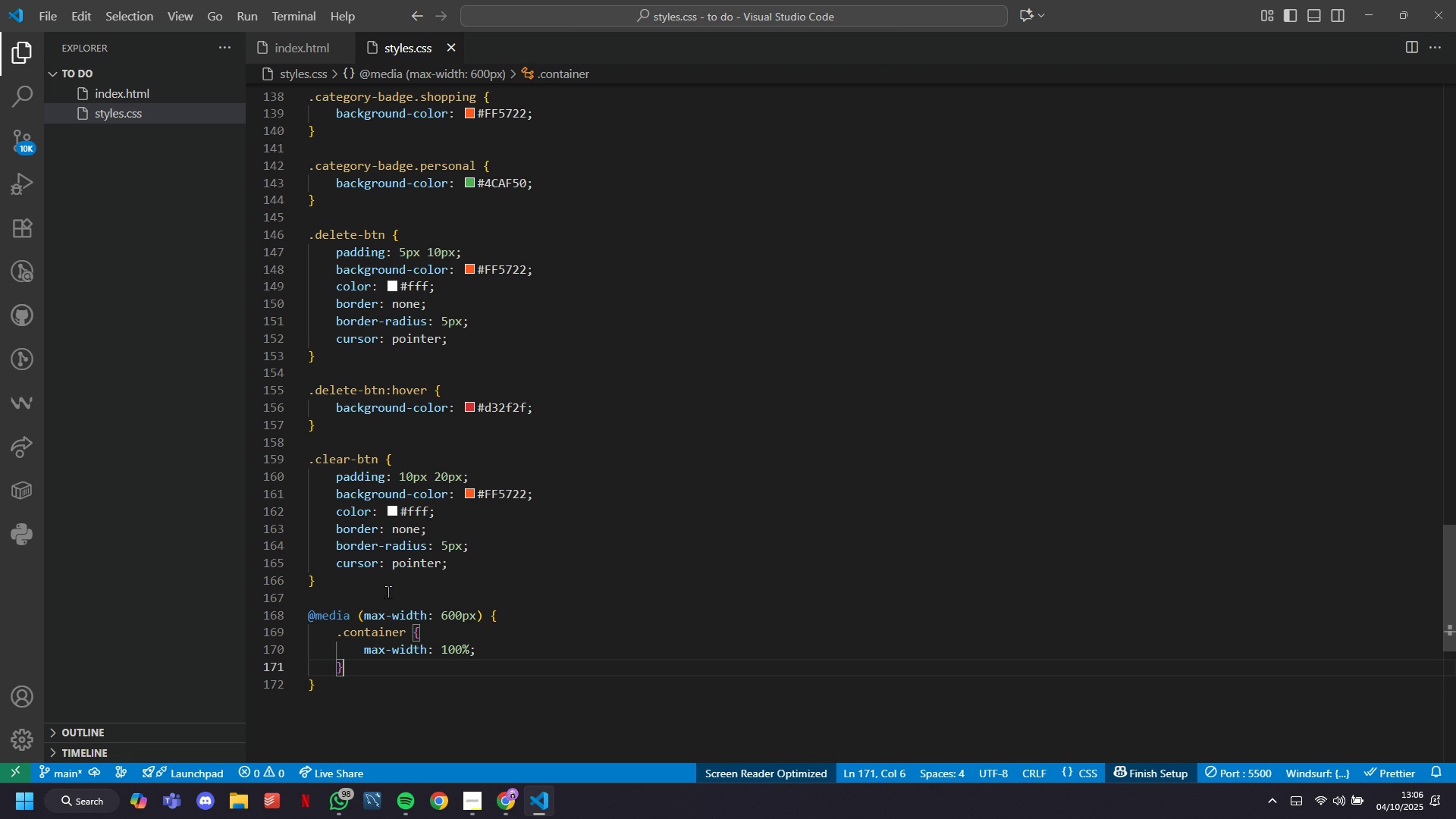 
key(ArrowRight)
 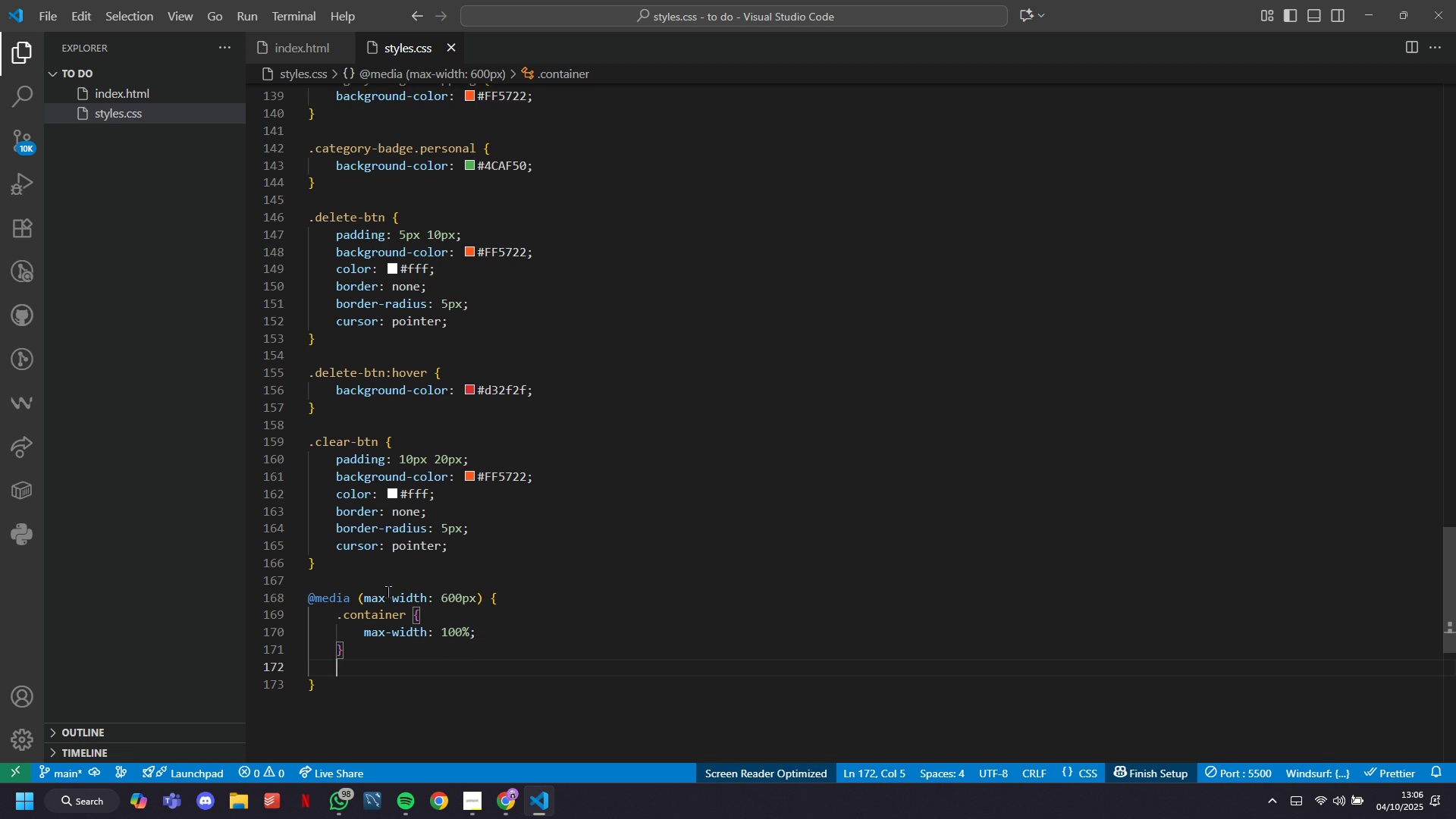 
key(Enter)
 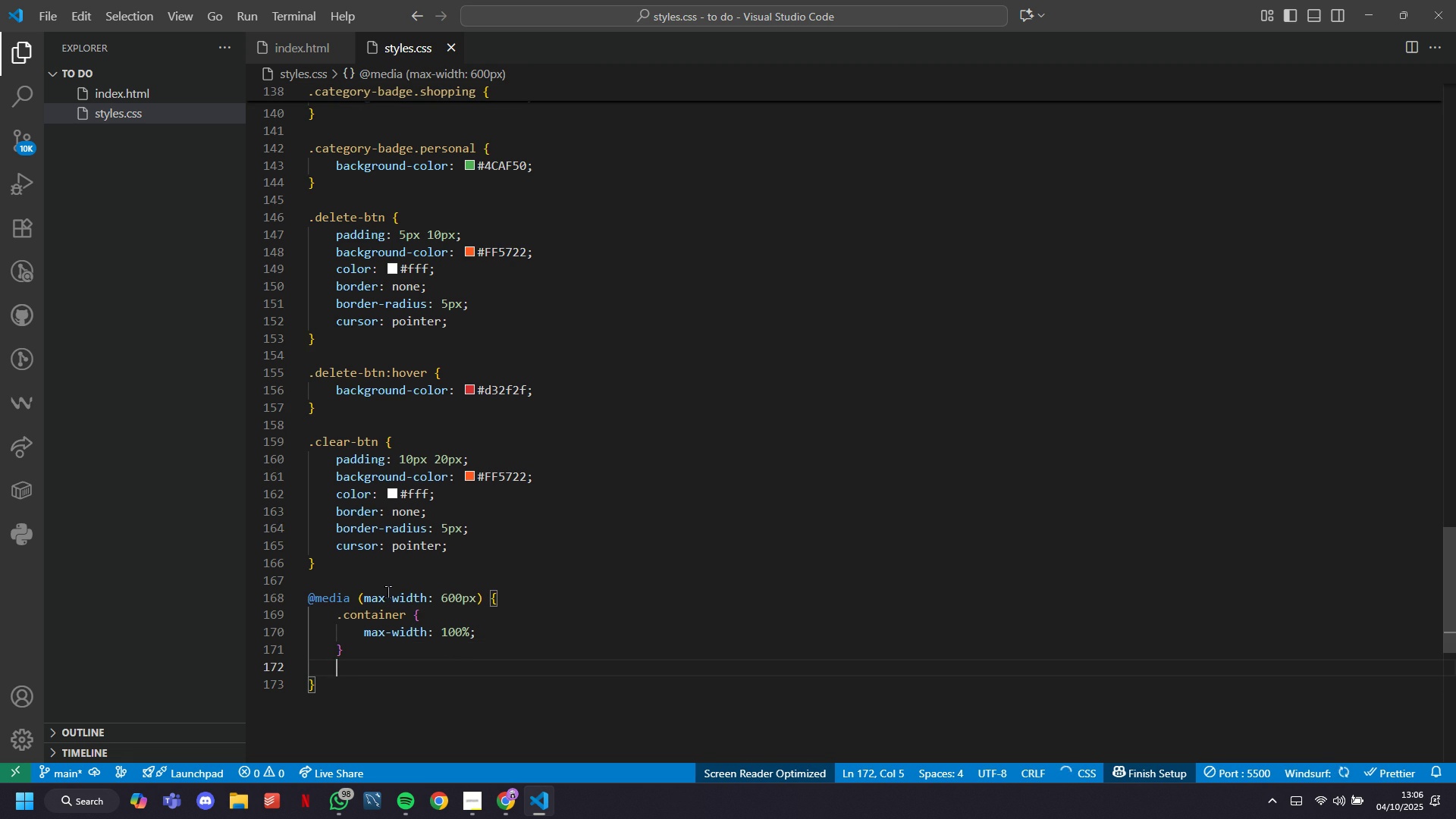 
type(.in)
key(Tab)
key(Tab)
 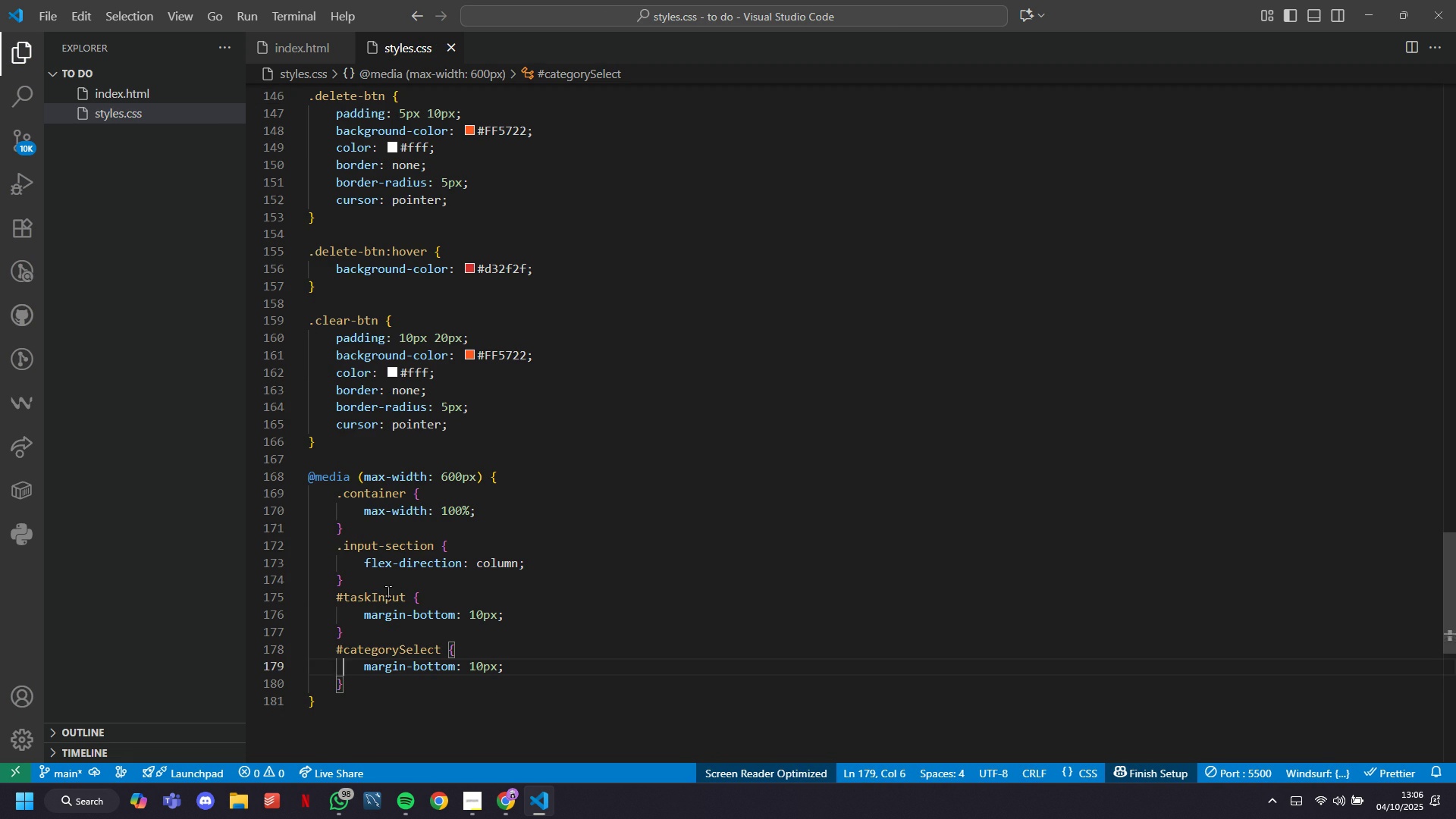 
key(ArrowUp)
 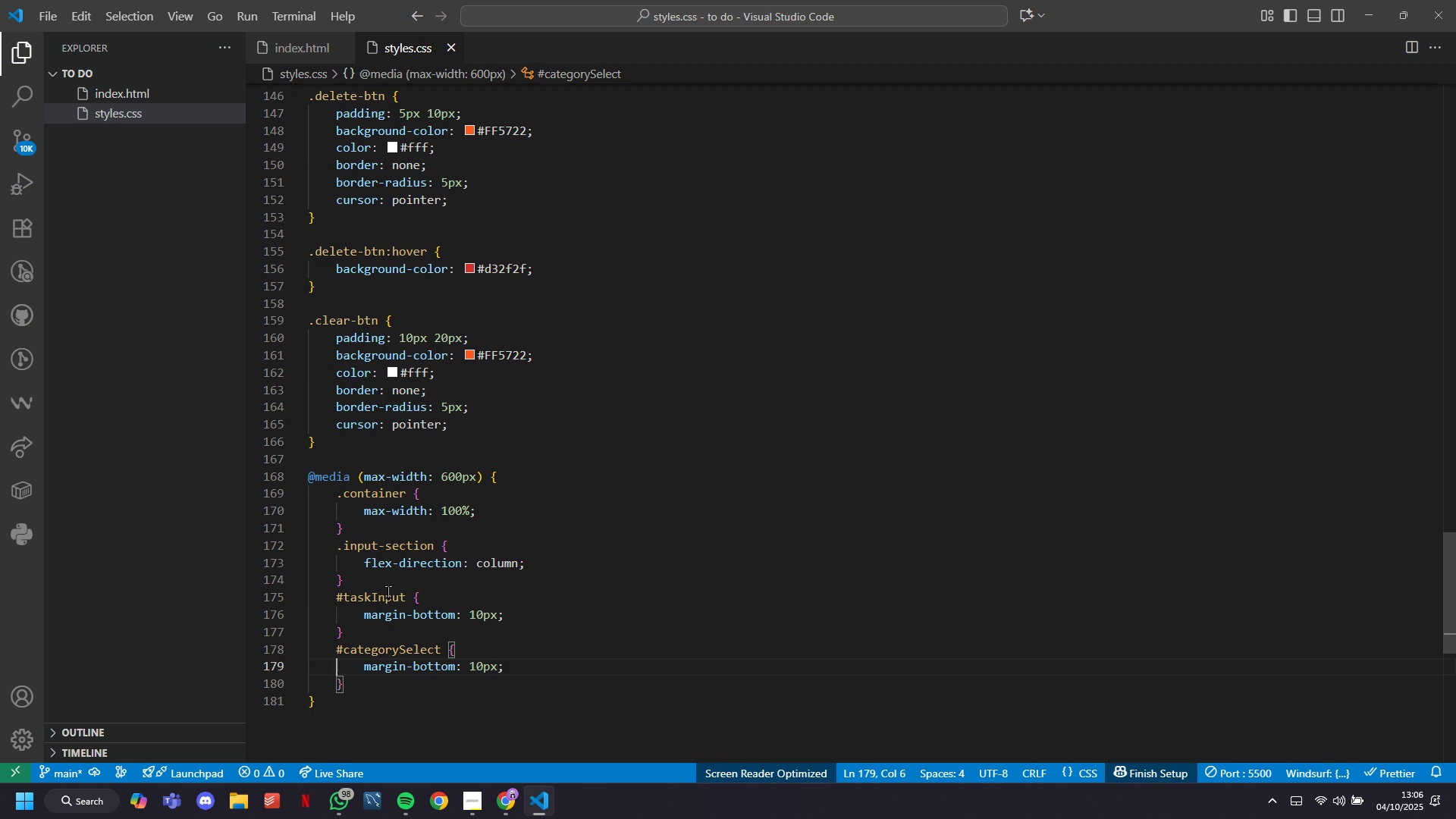 
key(ArrowLeft)
 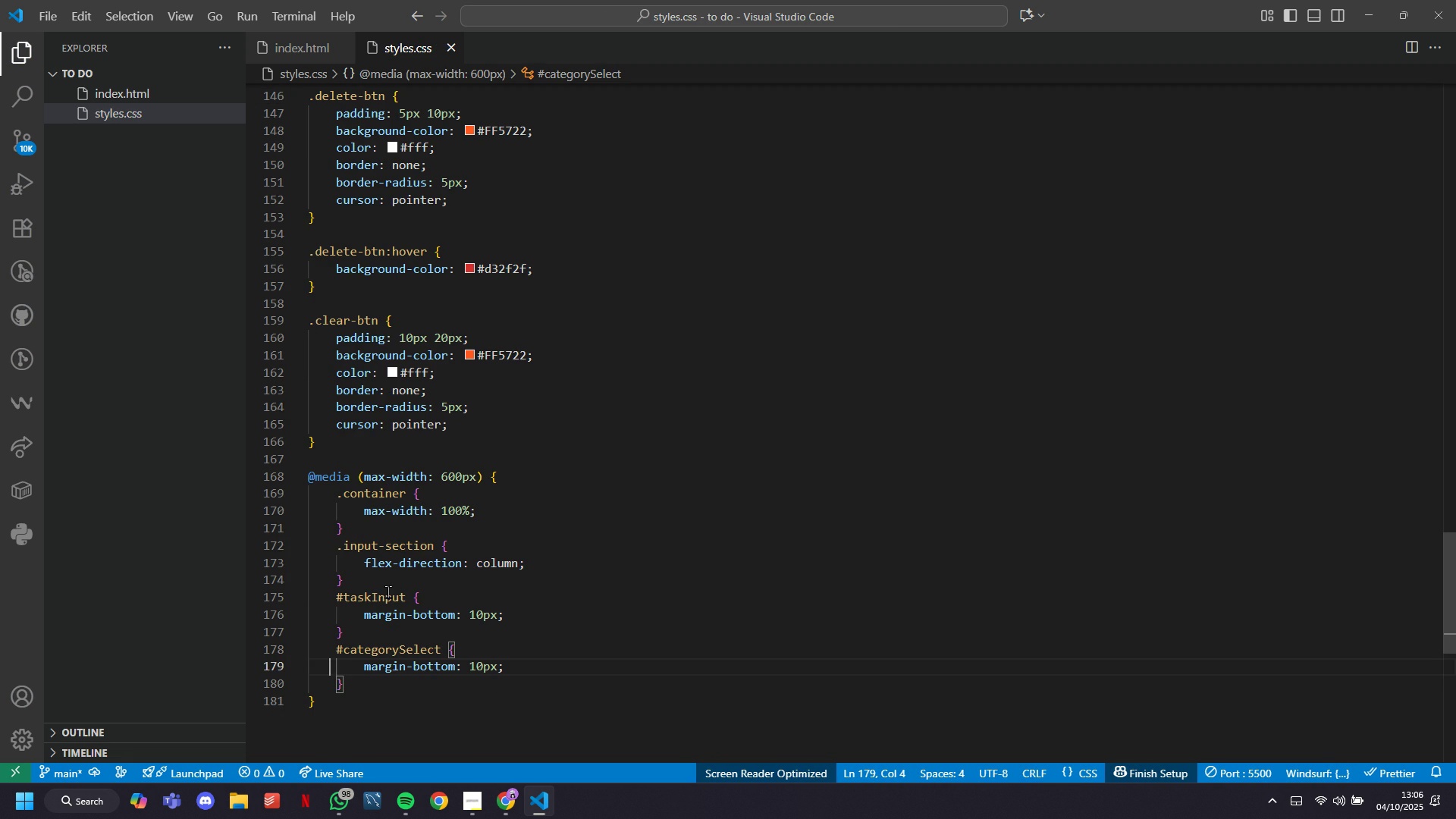 
key(ArrowLeft)
 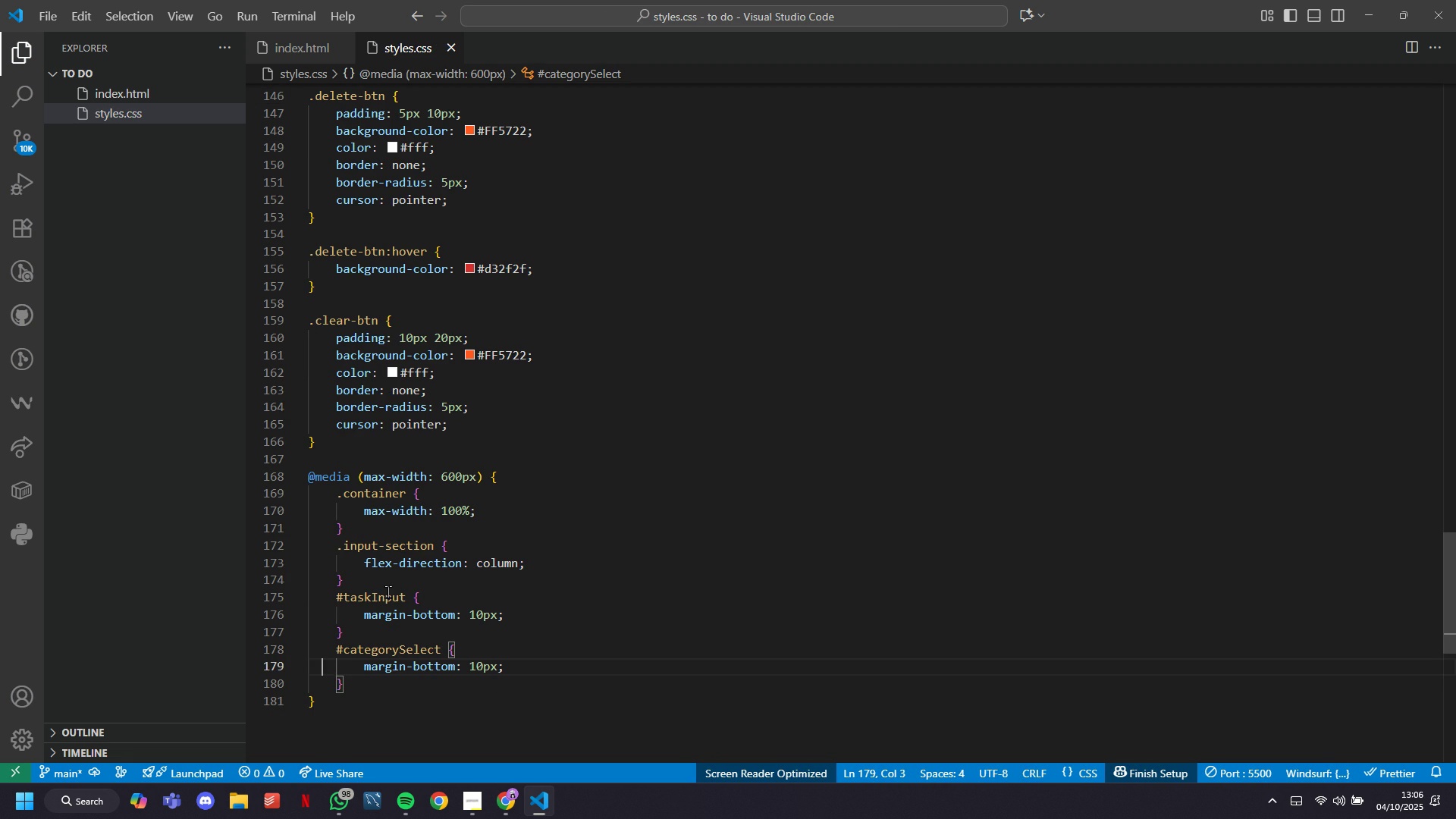 
key(ArrowLeft)
 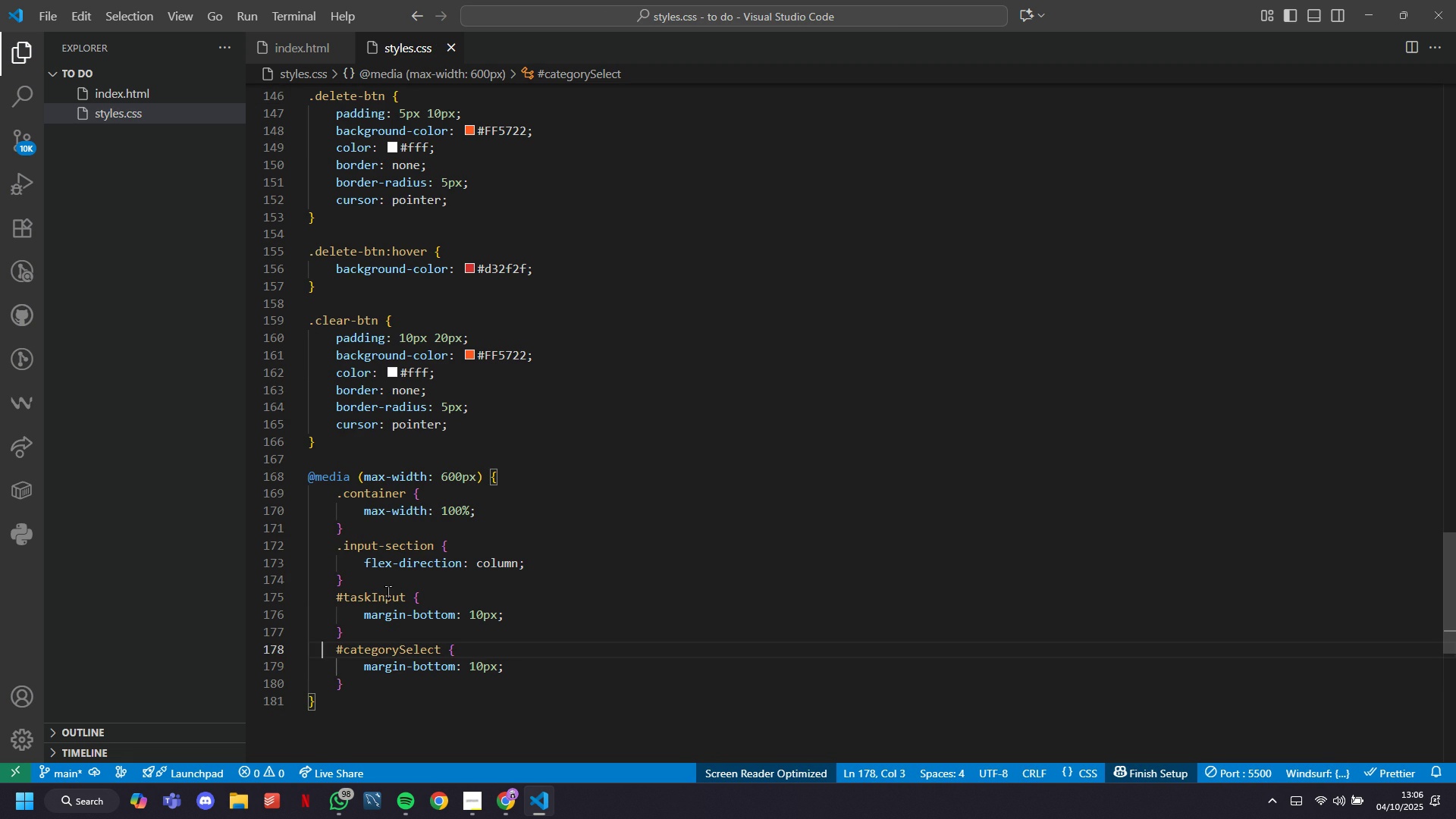 
key(ArrowUp)